 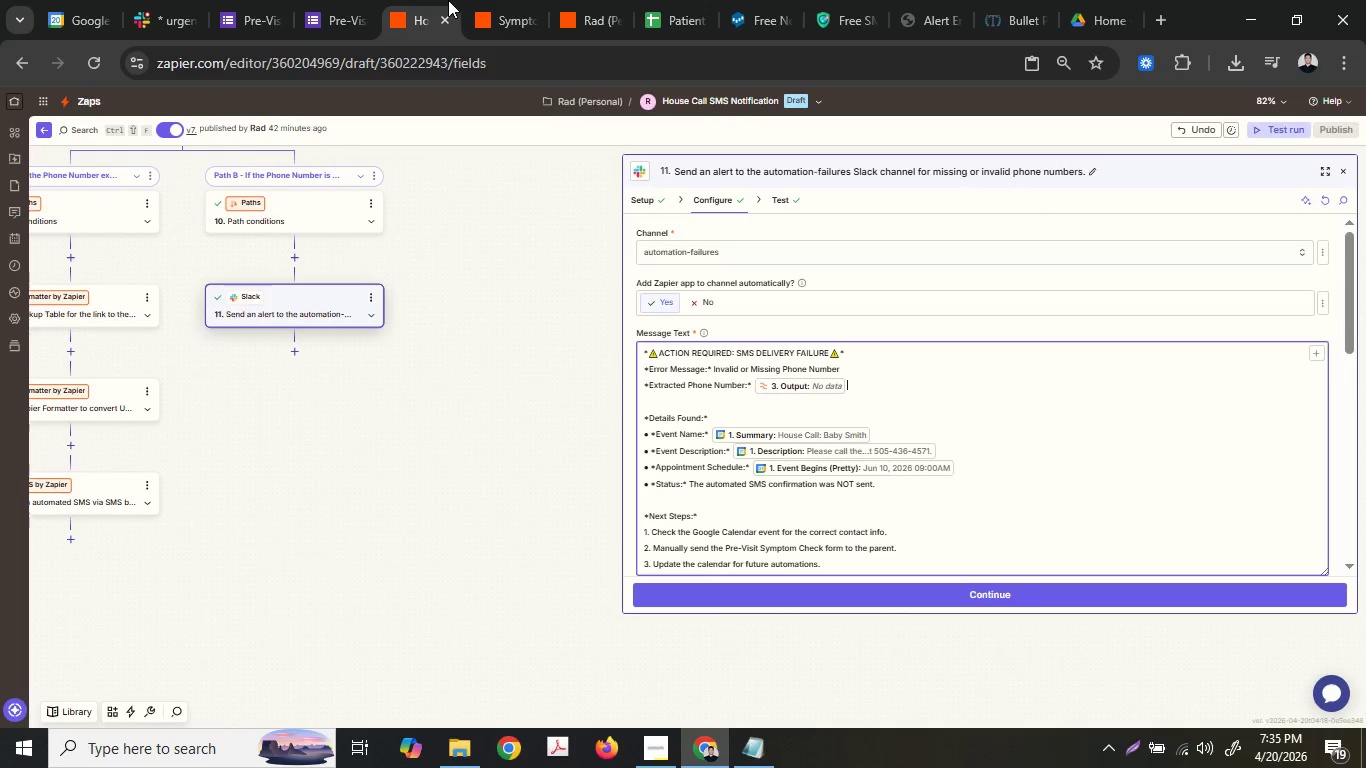 
scroll: coordinate [308, 300], scroll_direction: up, amount: 9.0
 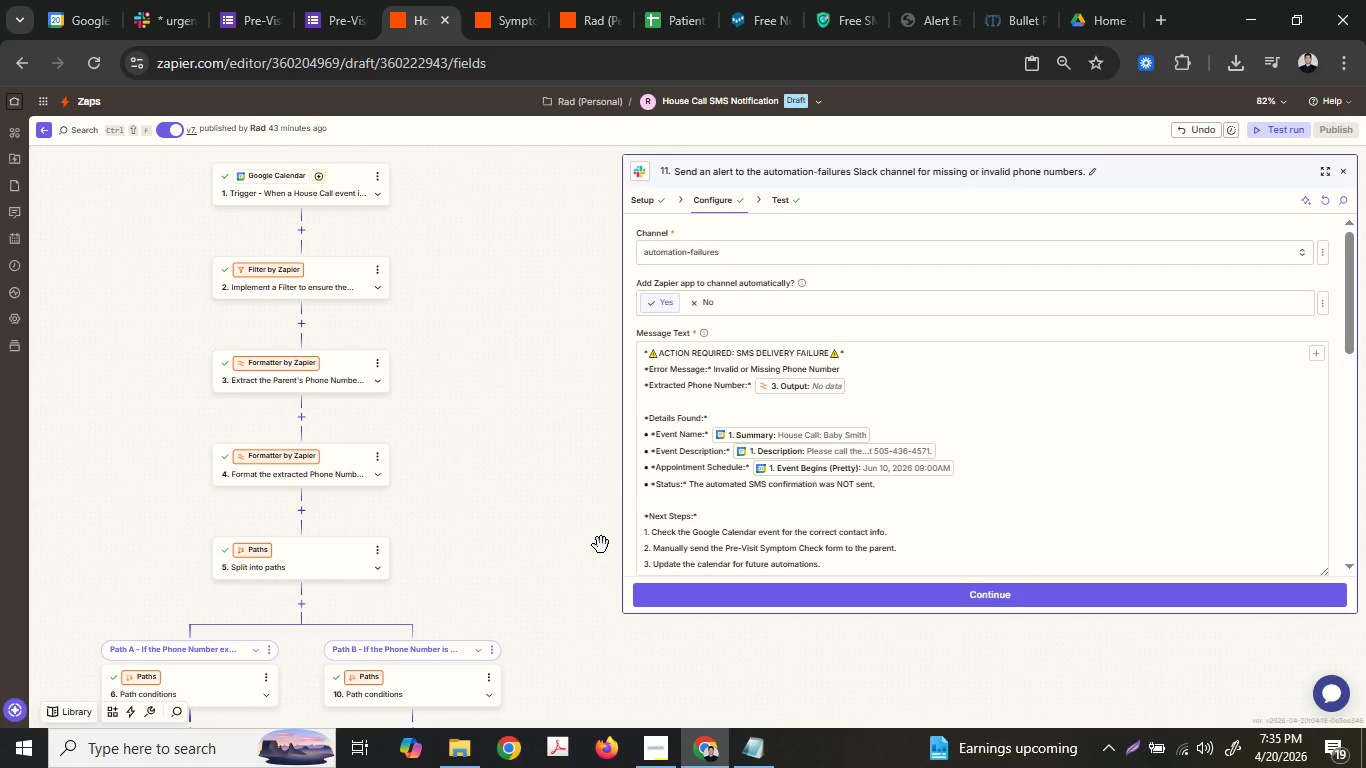 
wait(59.1)
 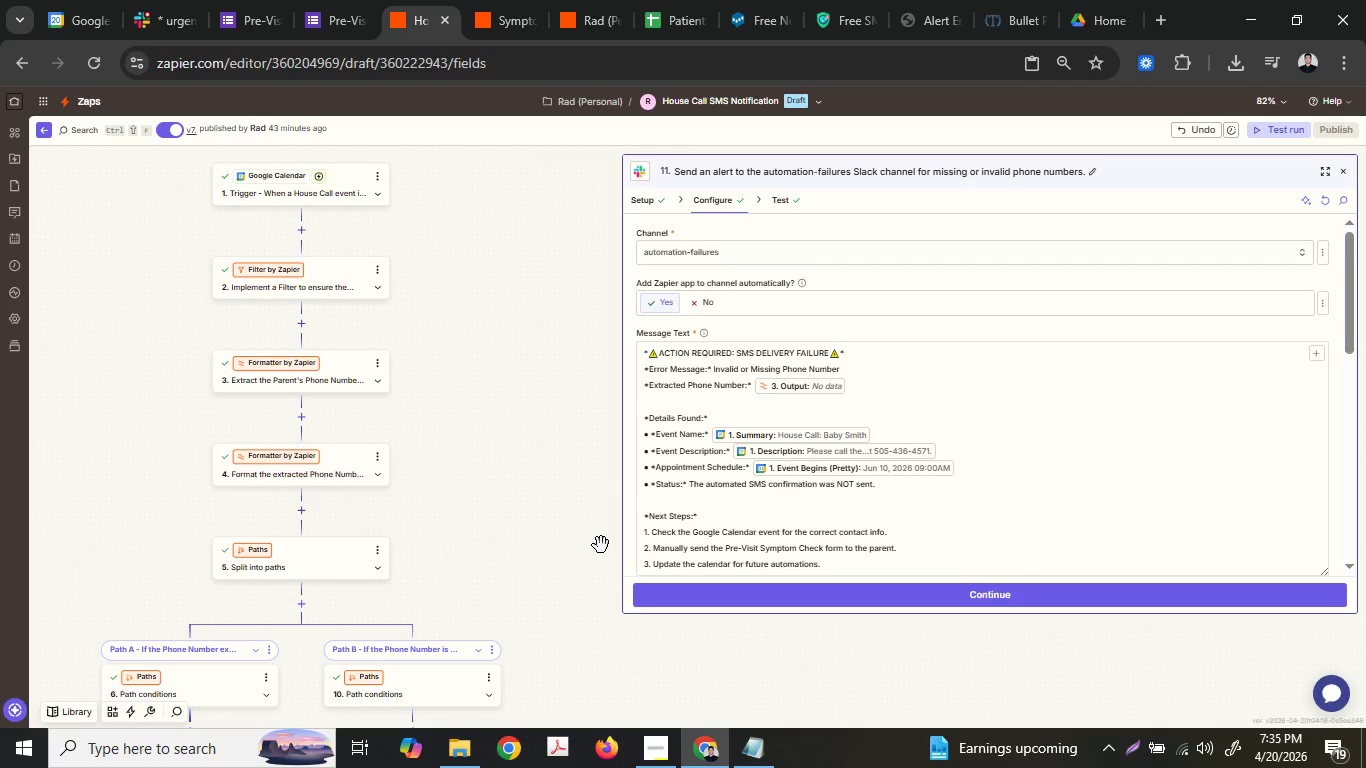 
left_click([109, 0])
 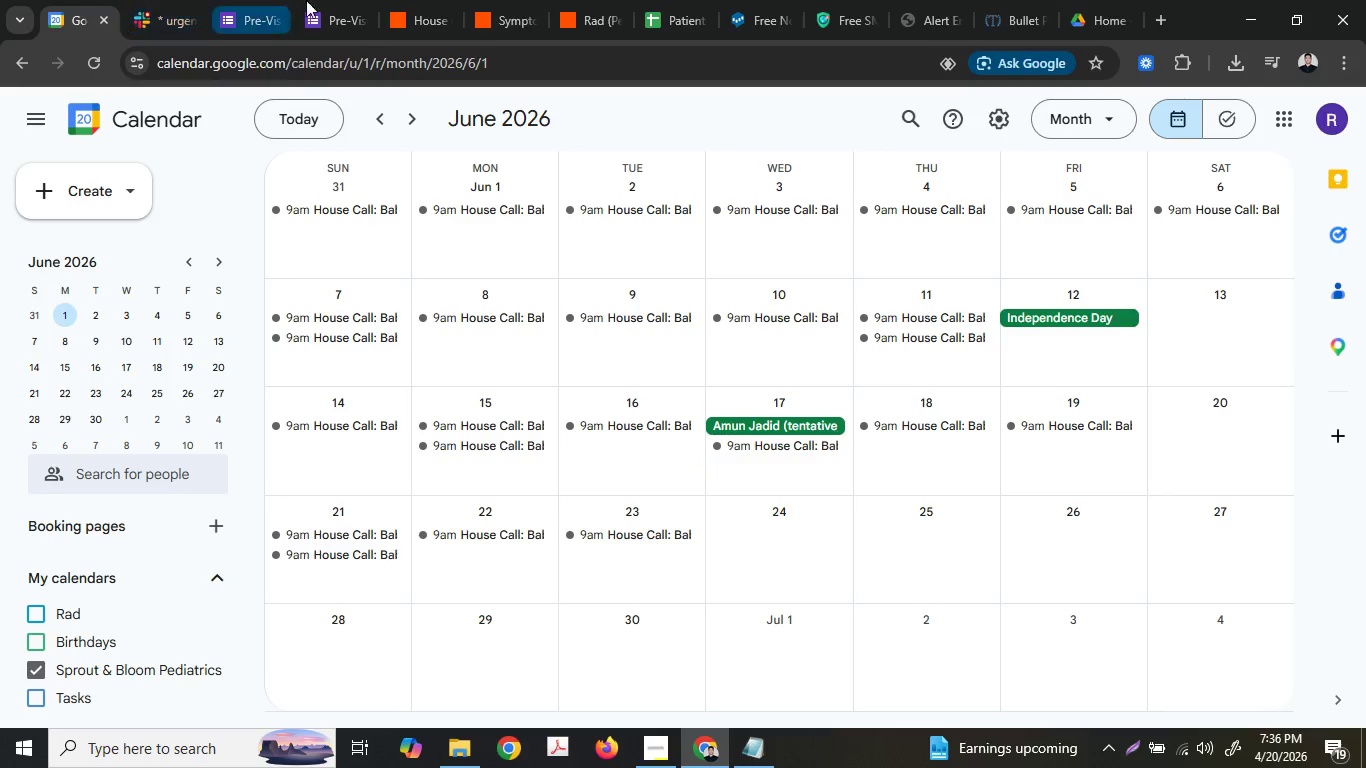 
left_click_drag(start_coordinate=[428, 1], to_coordinate=[172, 0])
 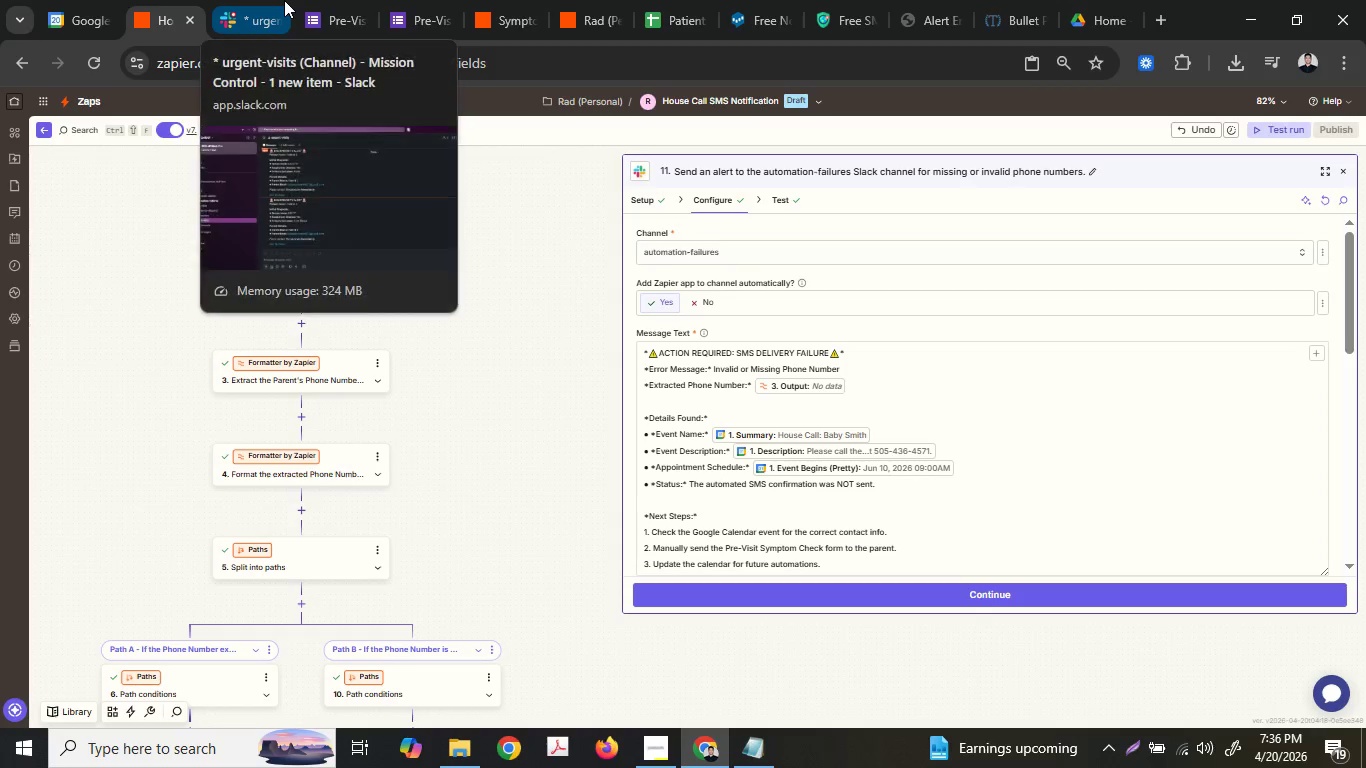 
mouse_move([302, -1])
 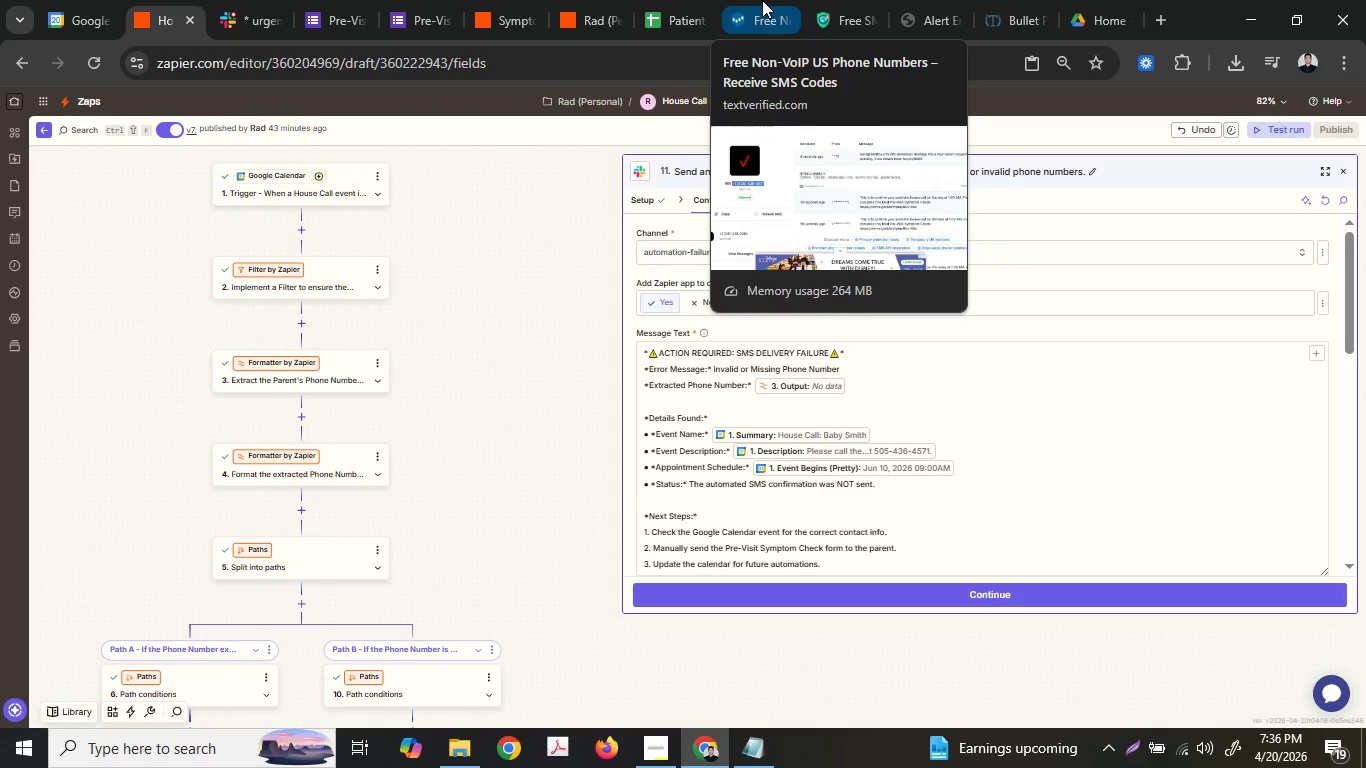 
left_click_drag(start_coordinate=[762, 0], to_coordinate=[272, 0])
 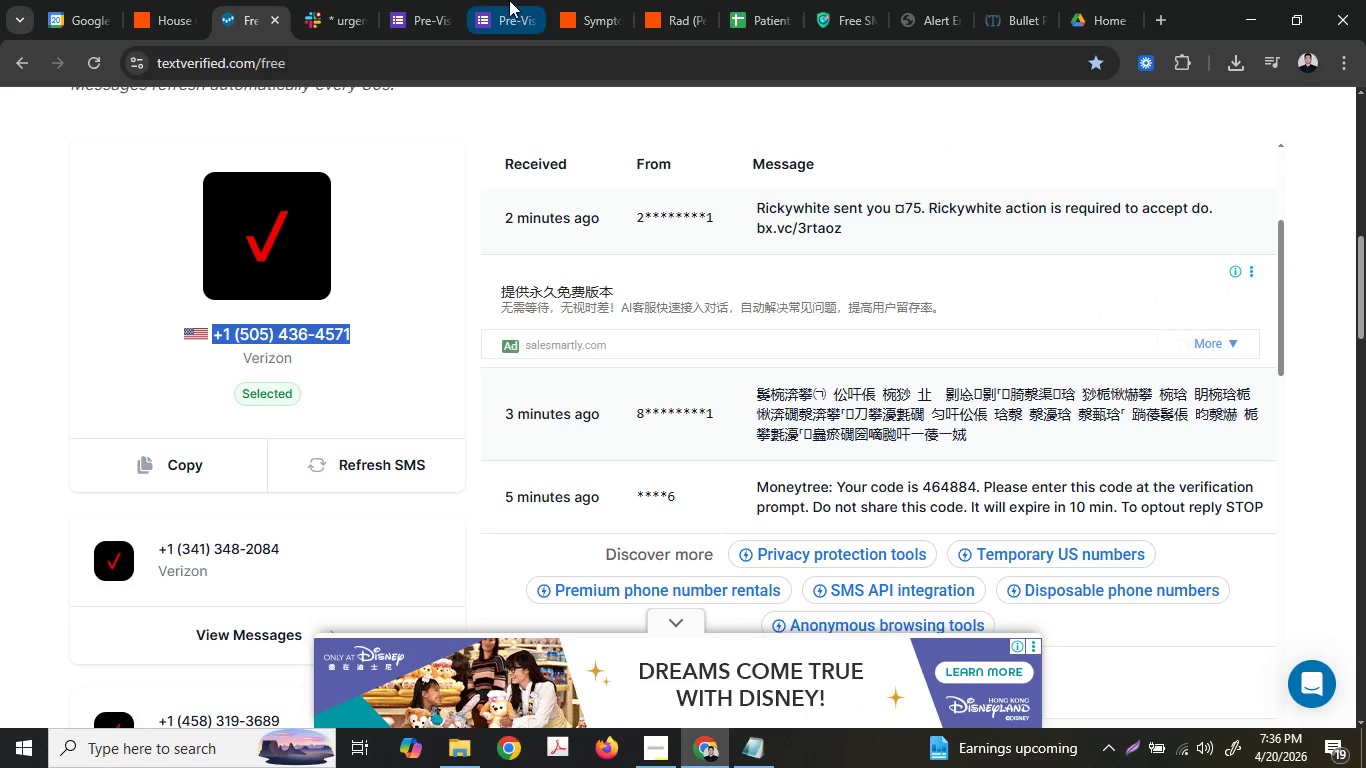 
left_click_drag(start_coordinate=[508, 0], to_coordinate=[317, 0])
 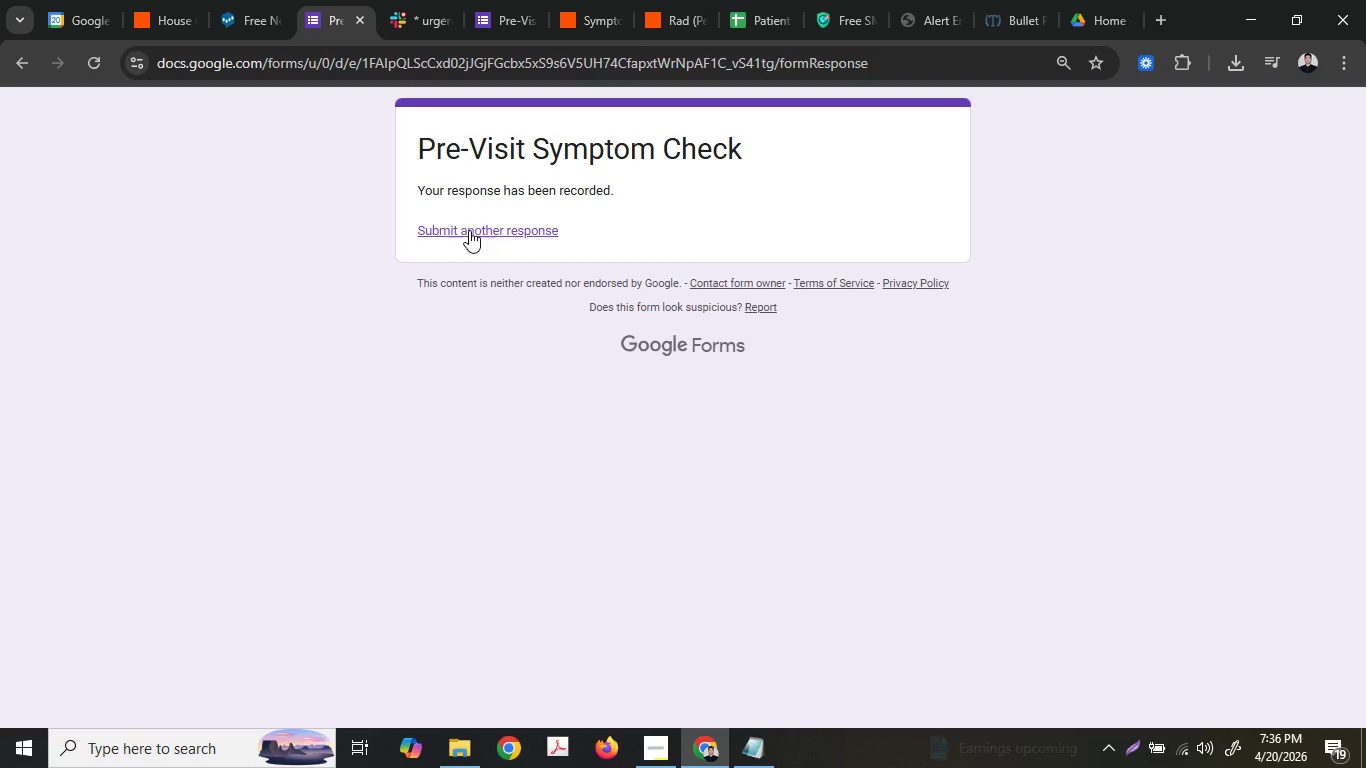 
left_click([471, 229])
 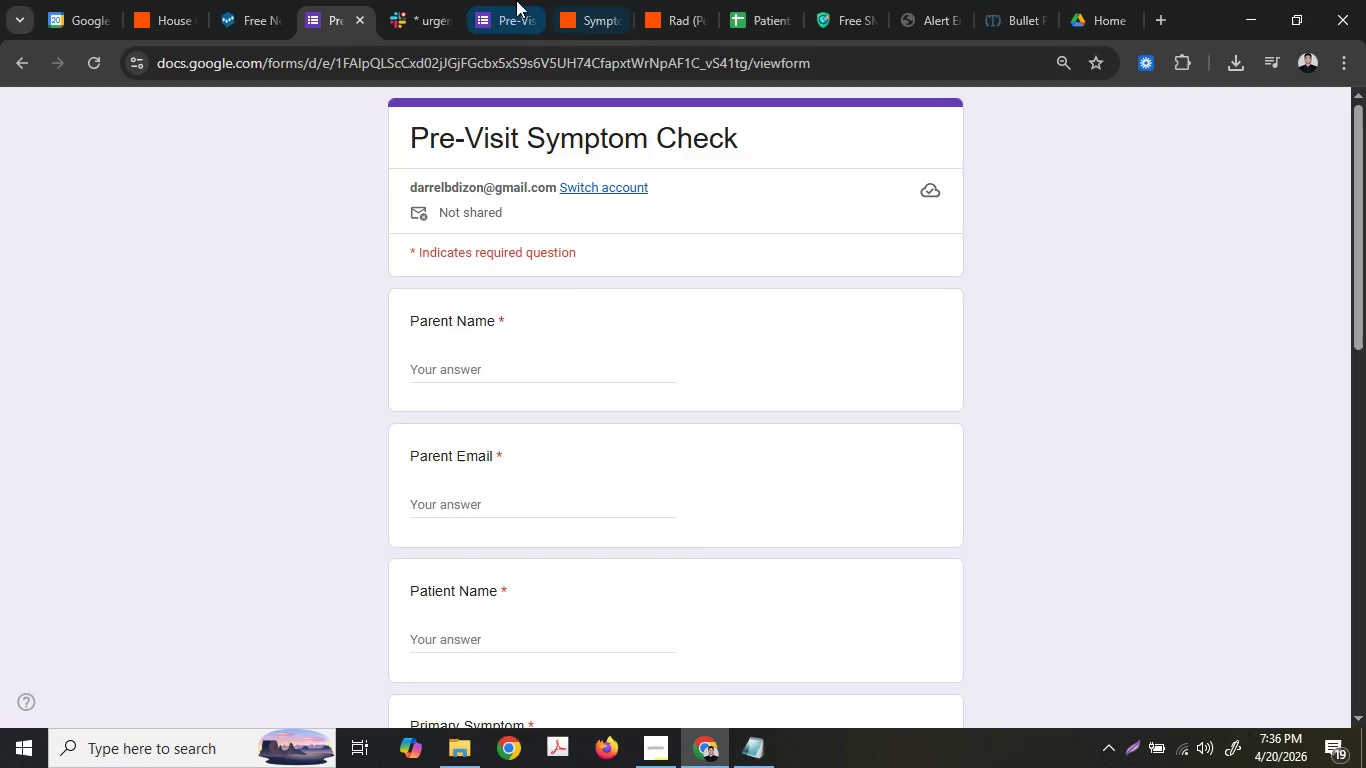 
left_click_drag(start_coordinate=[600, 0], to_coordinate=[436, 0])
 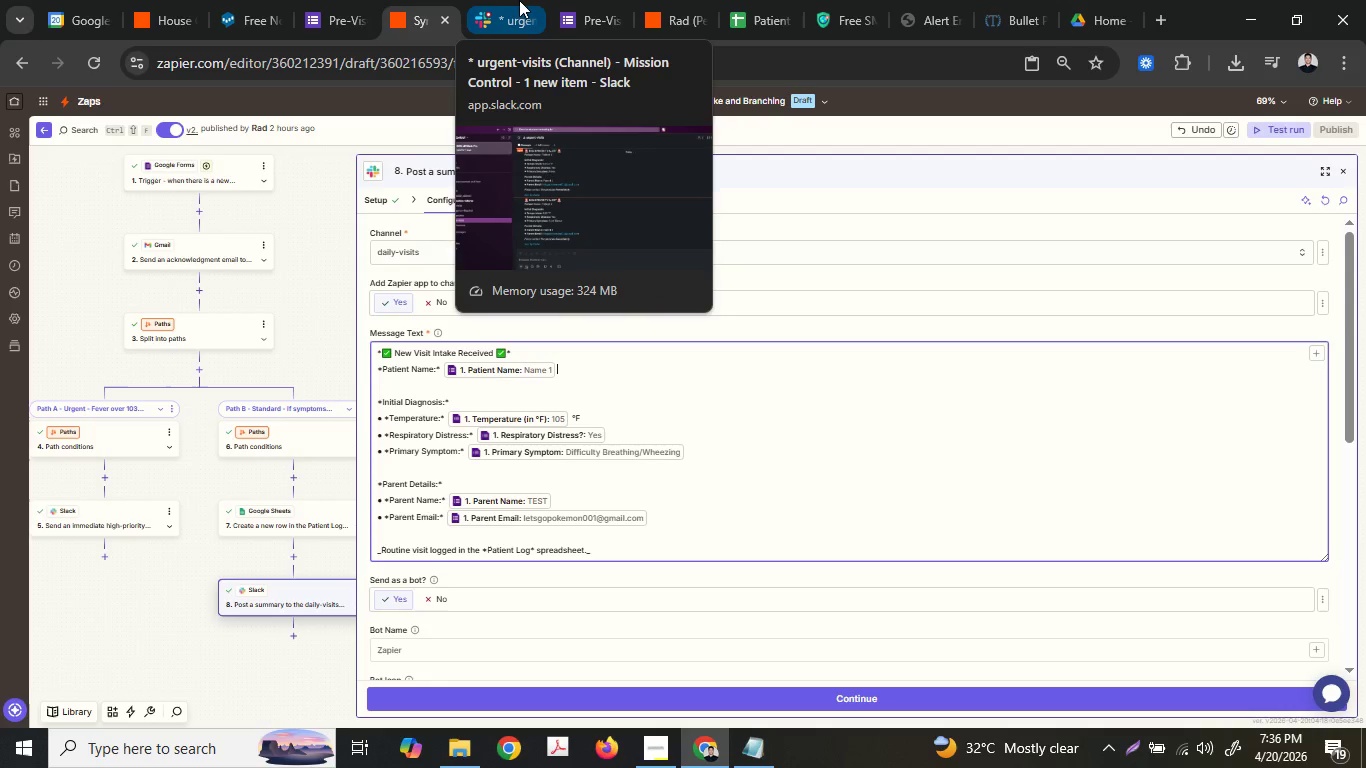 
left_click([525, 0])
 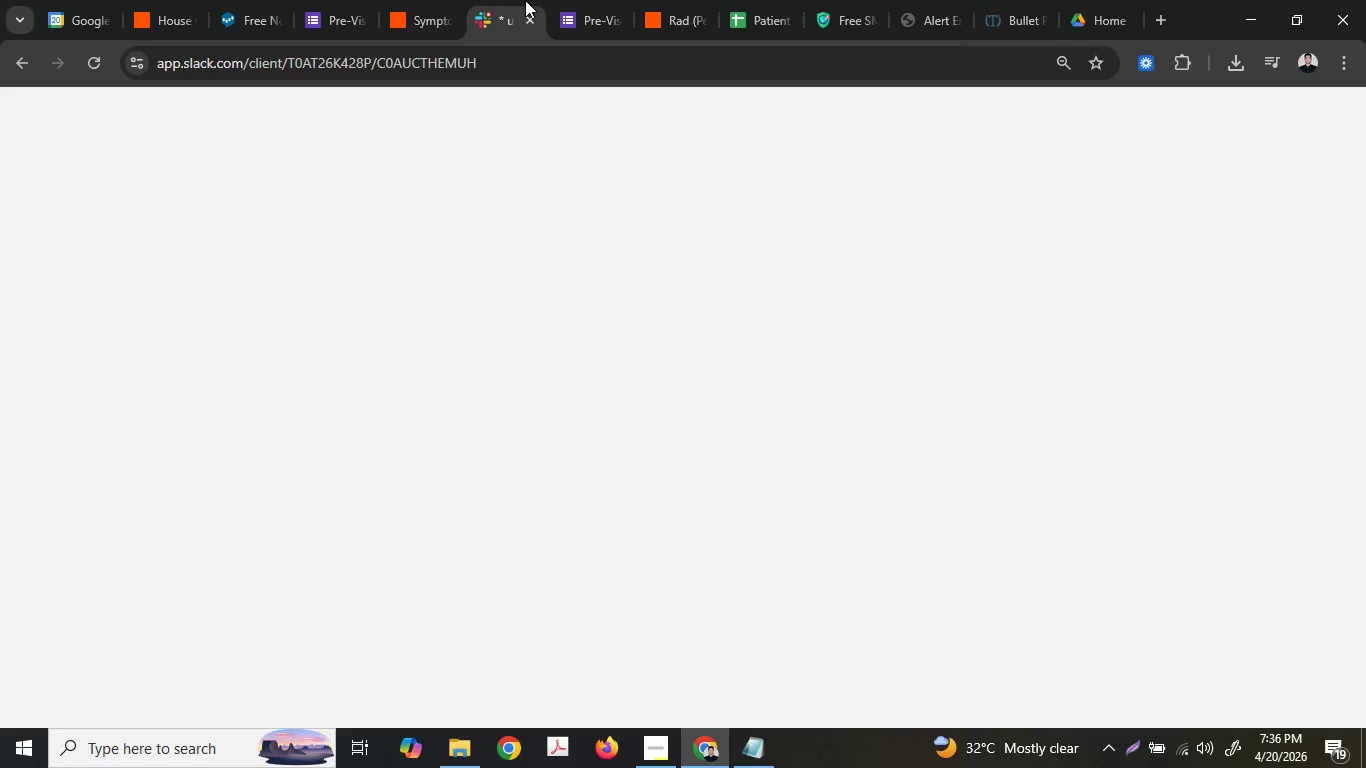 
mouse_move([539, 18])
 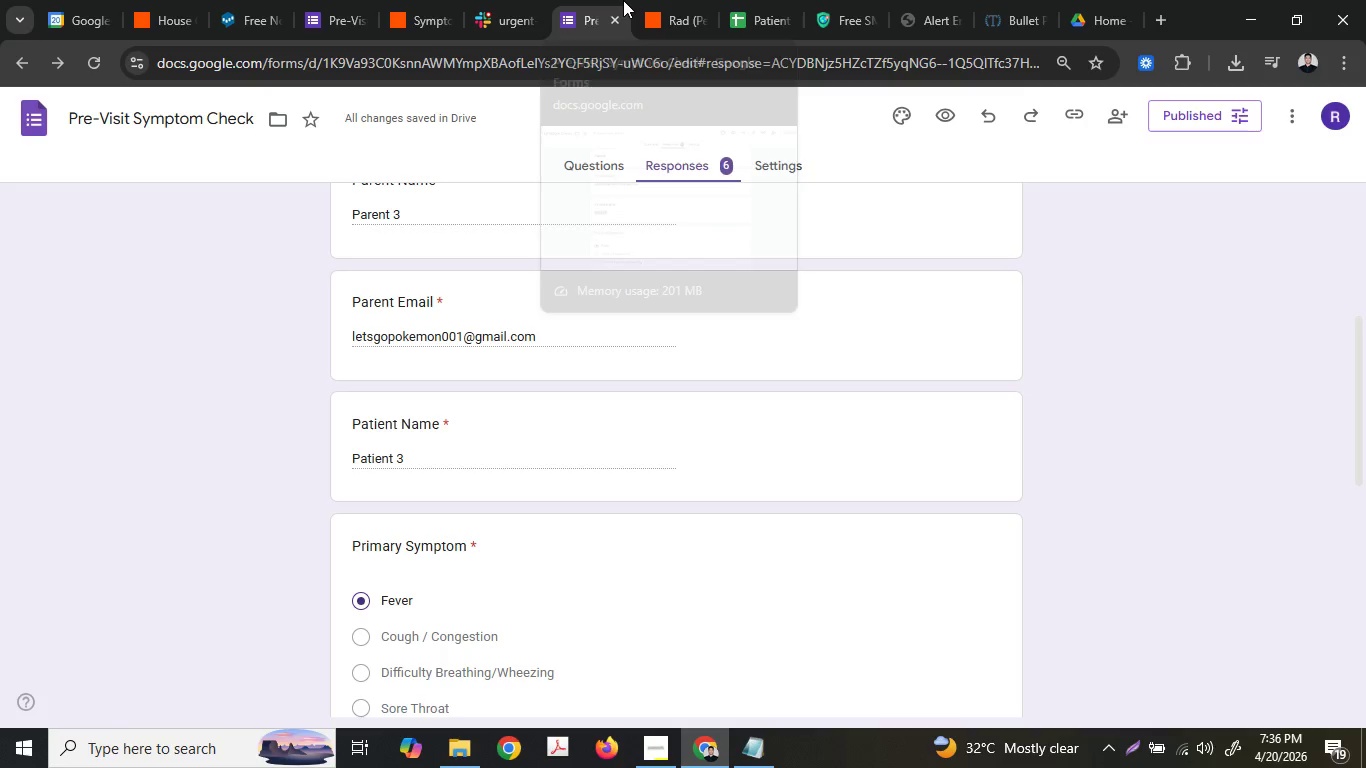 
left_click([623, 0])
 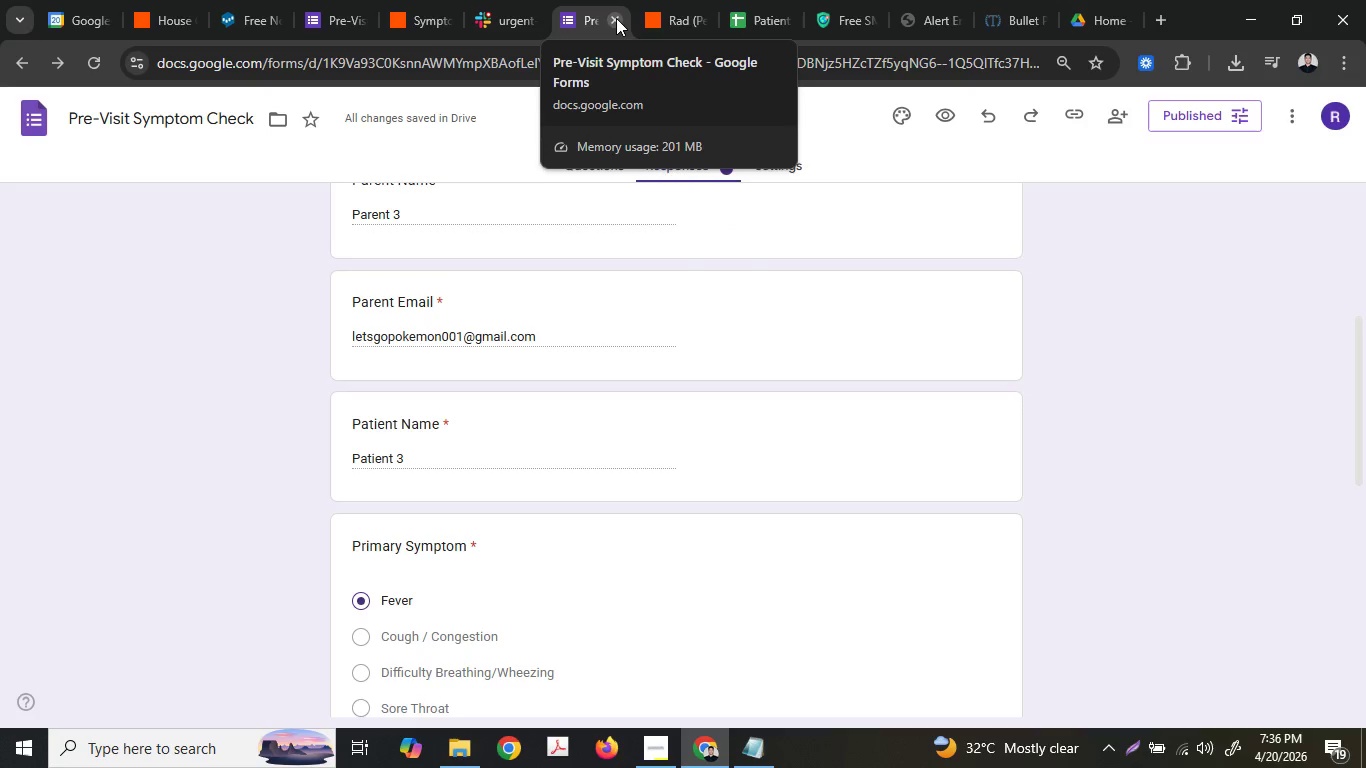 
left_click([616, 18])
 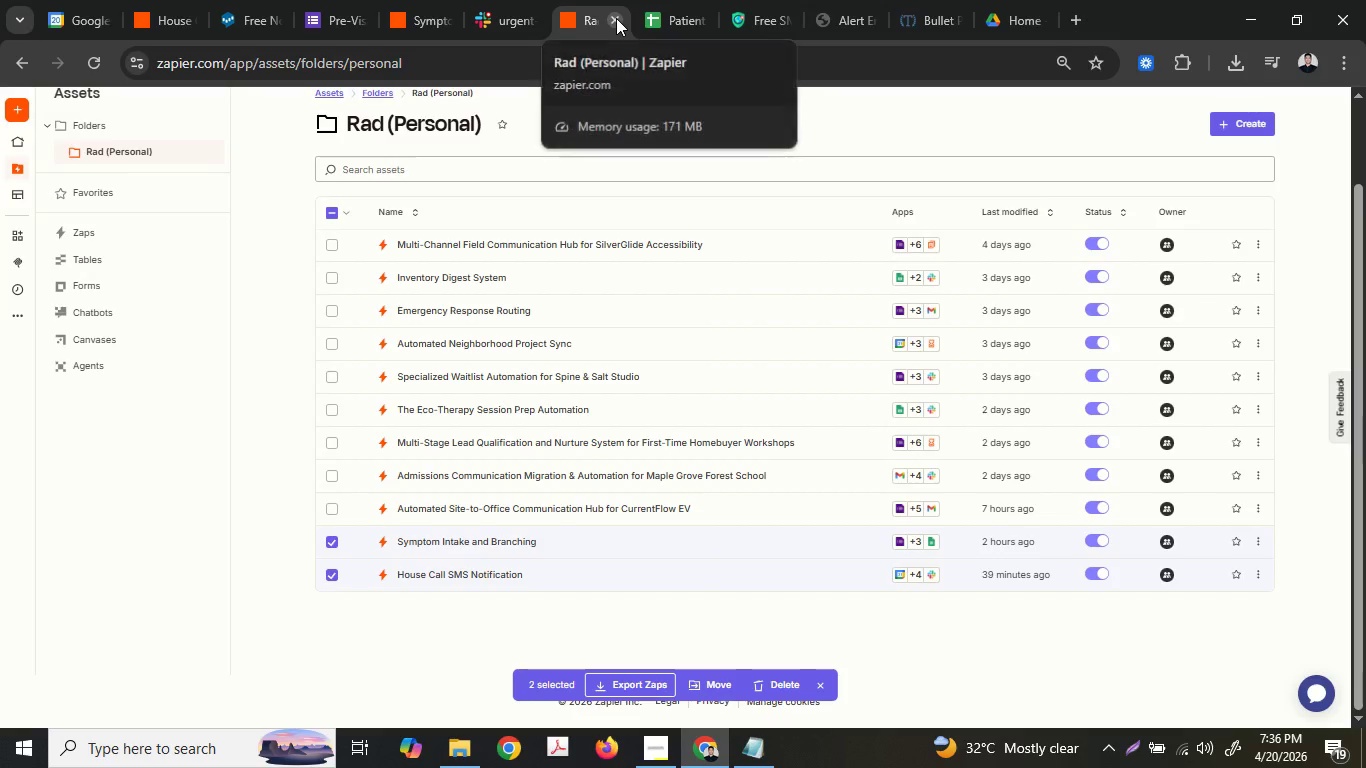 
left_click([616, 18])
 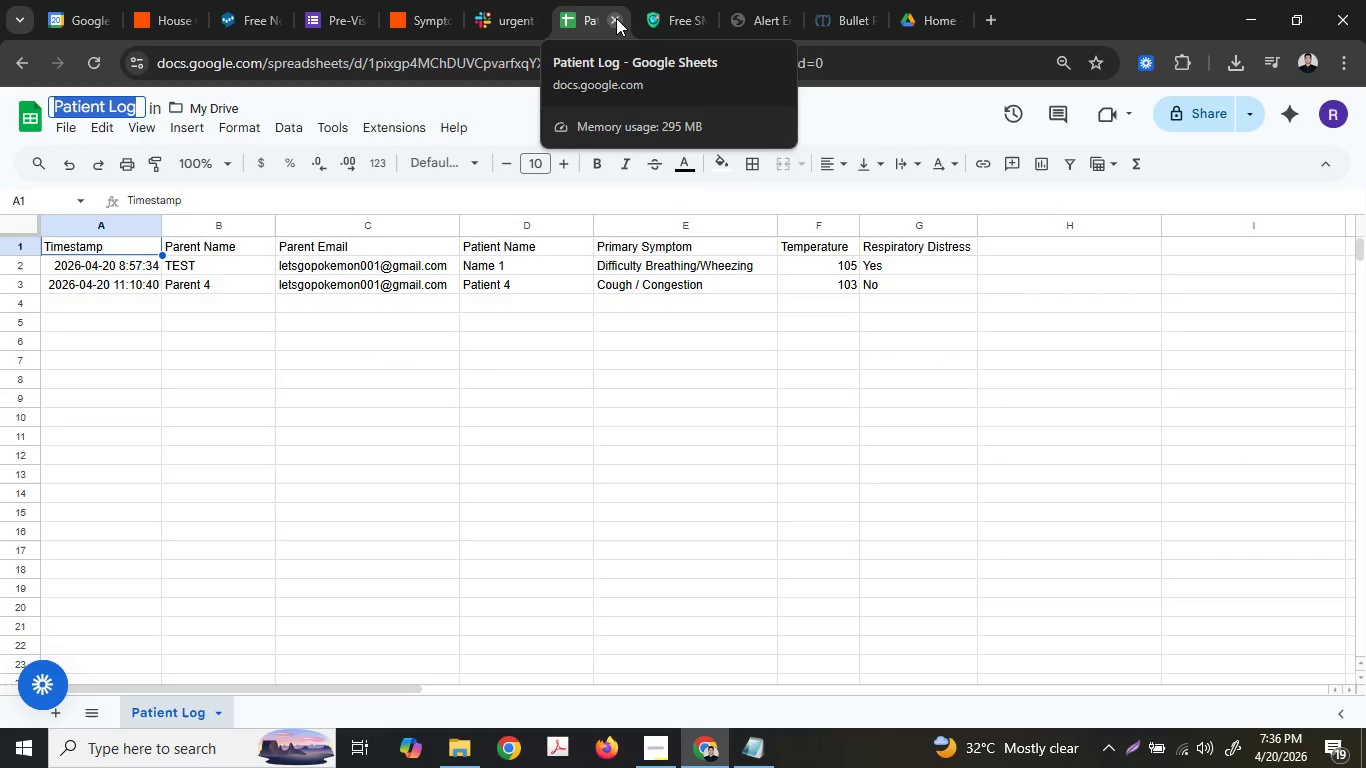 
wait(11.14)
 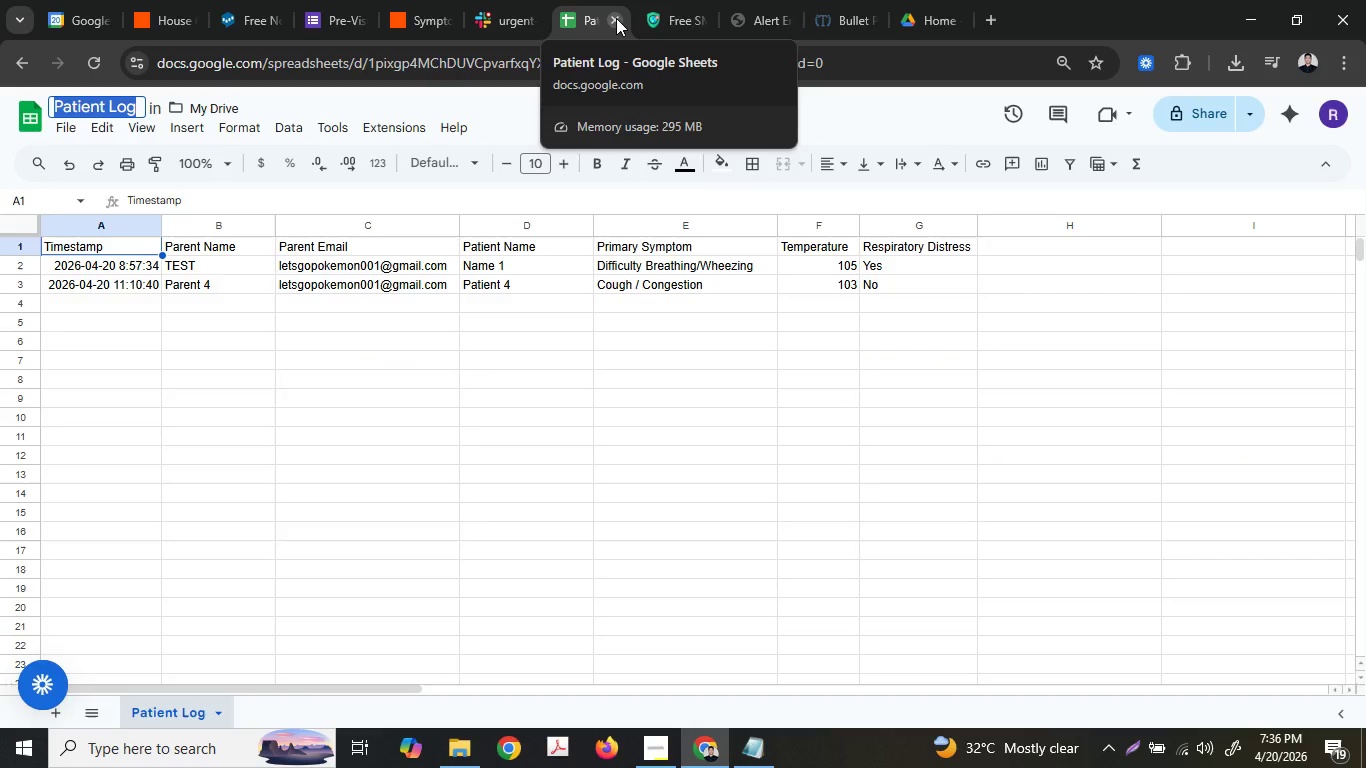 
left_click([687, 6])
 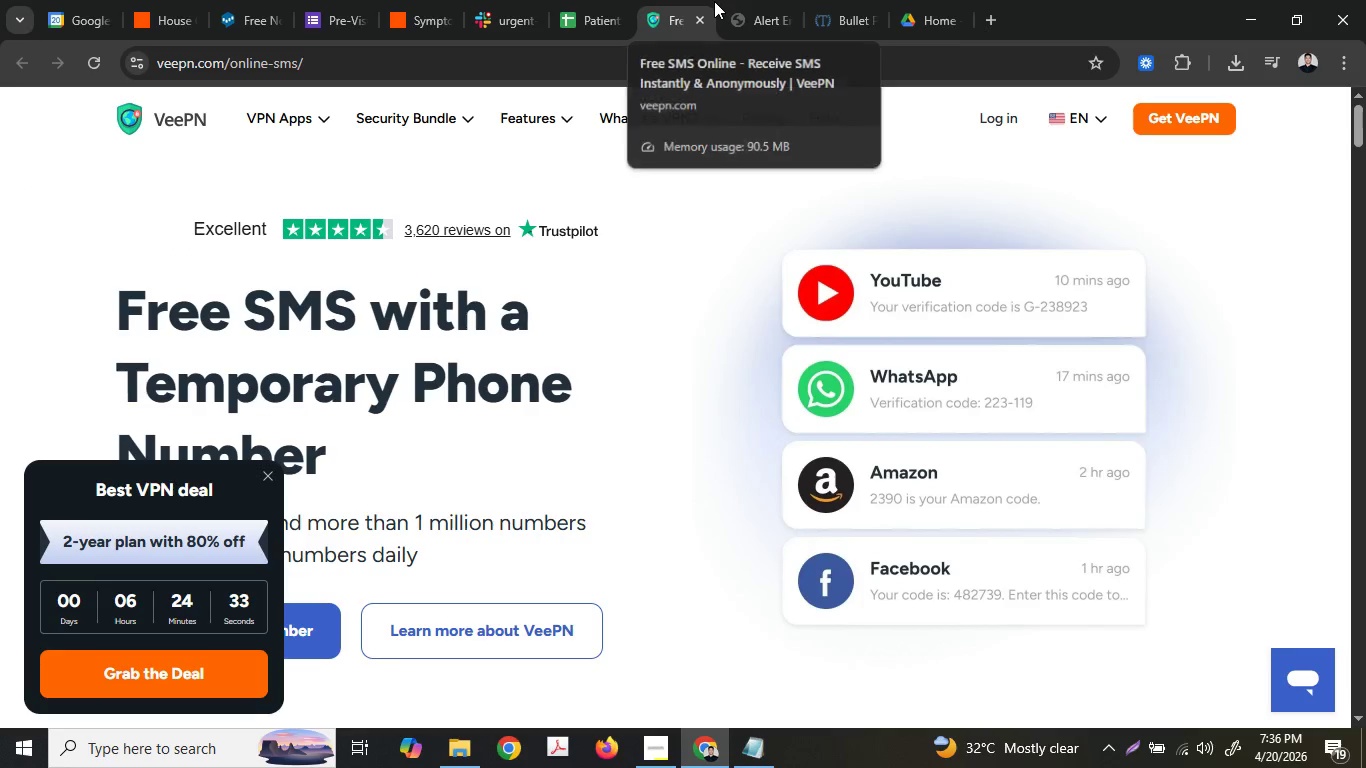 
wait(6.0)
 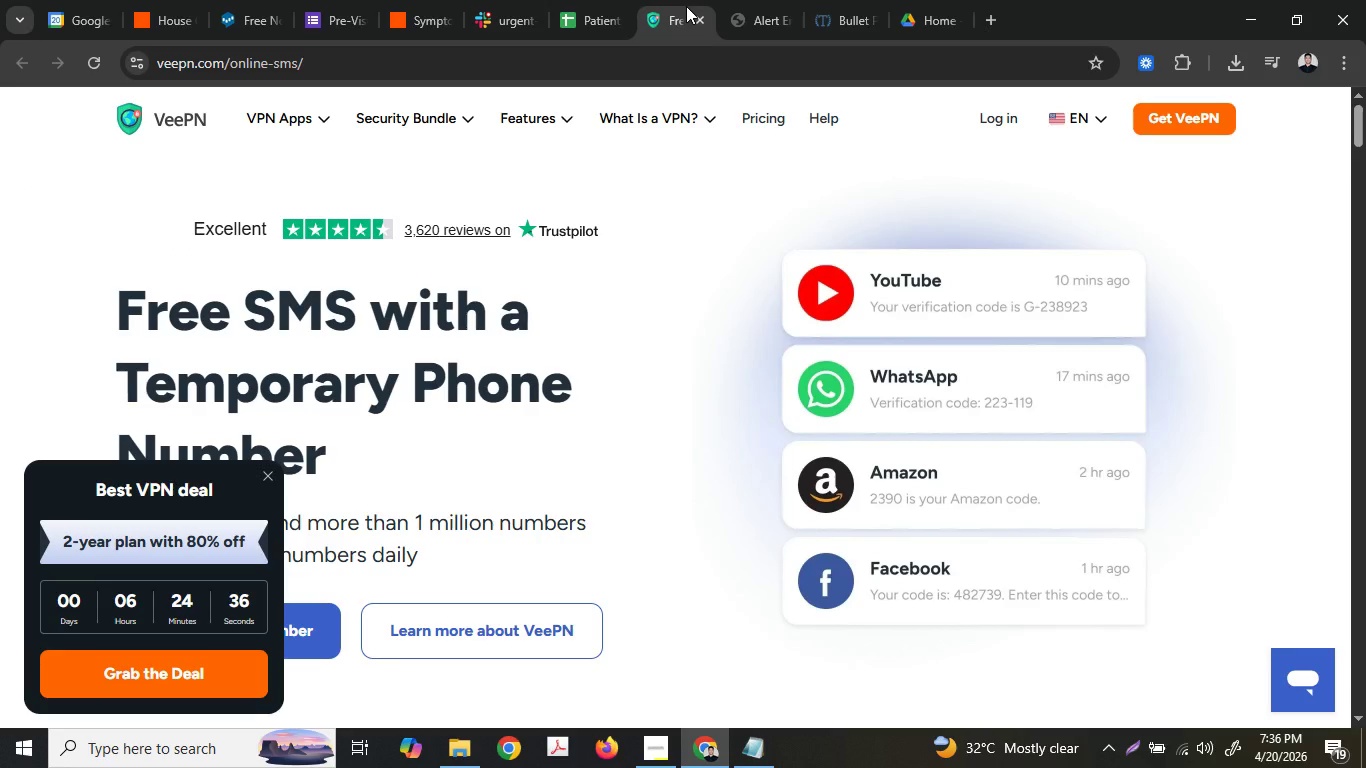 
left_click([700, 17])
 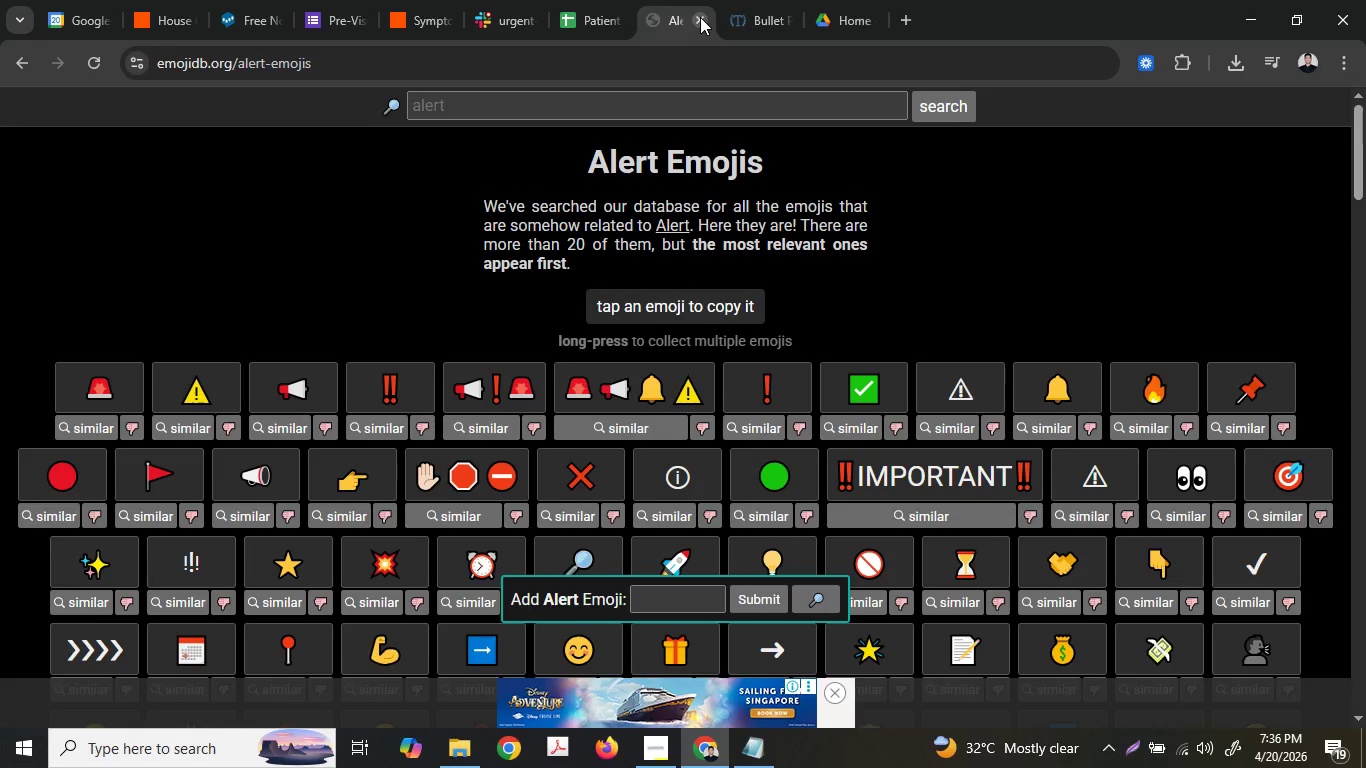 
left_click([700, 17])
 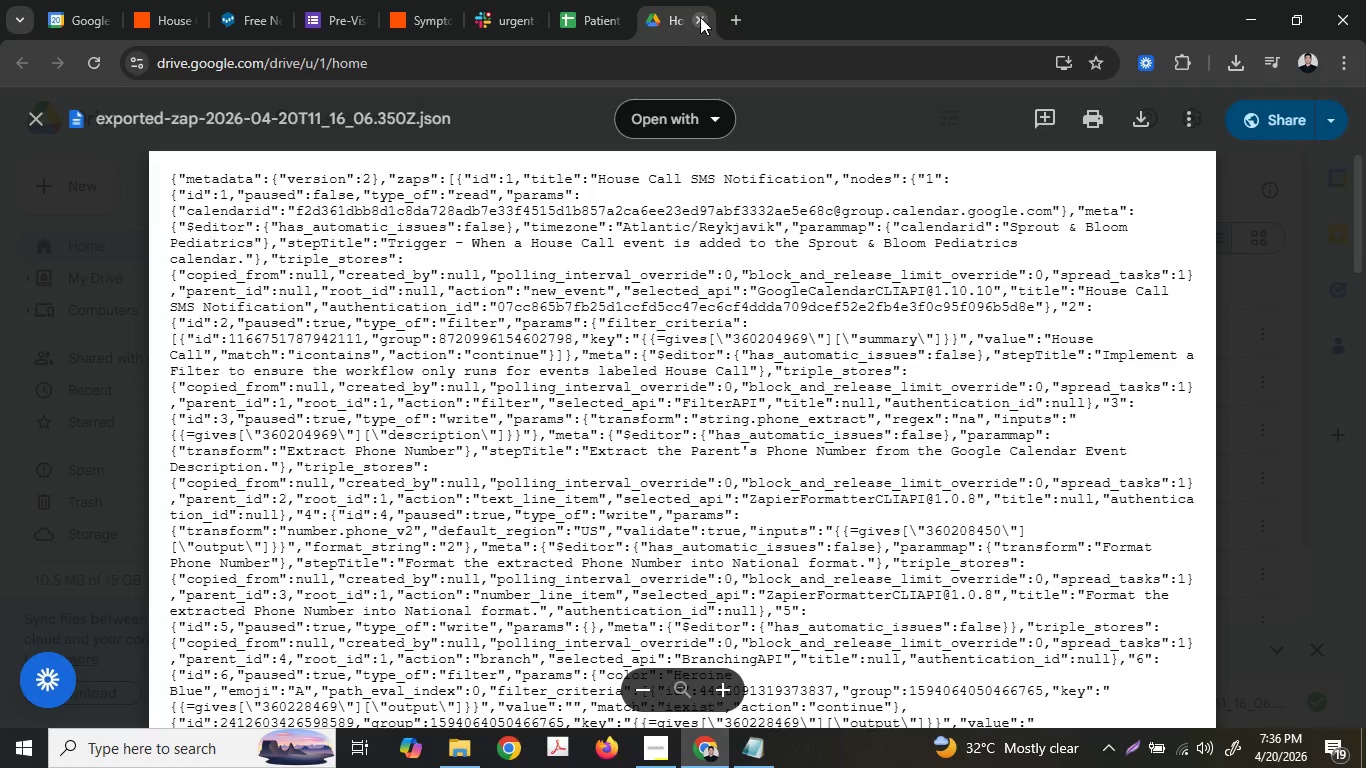 
left_click([700, 17])
 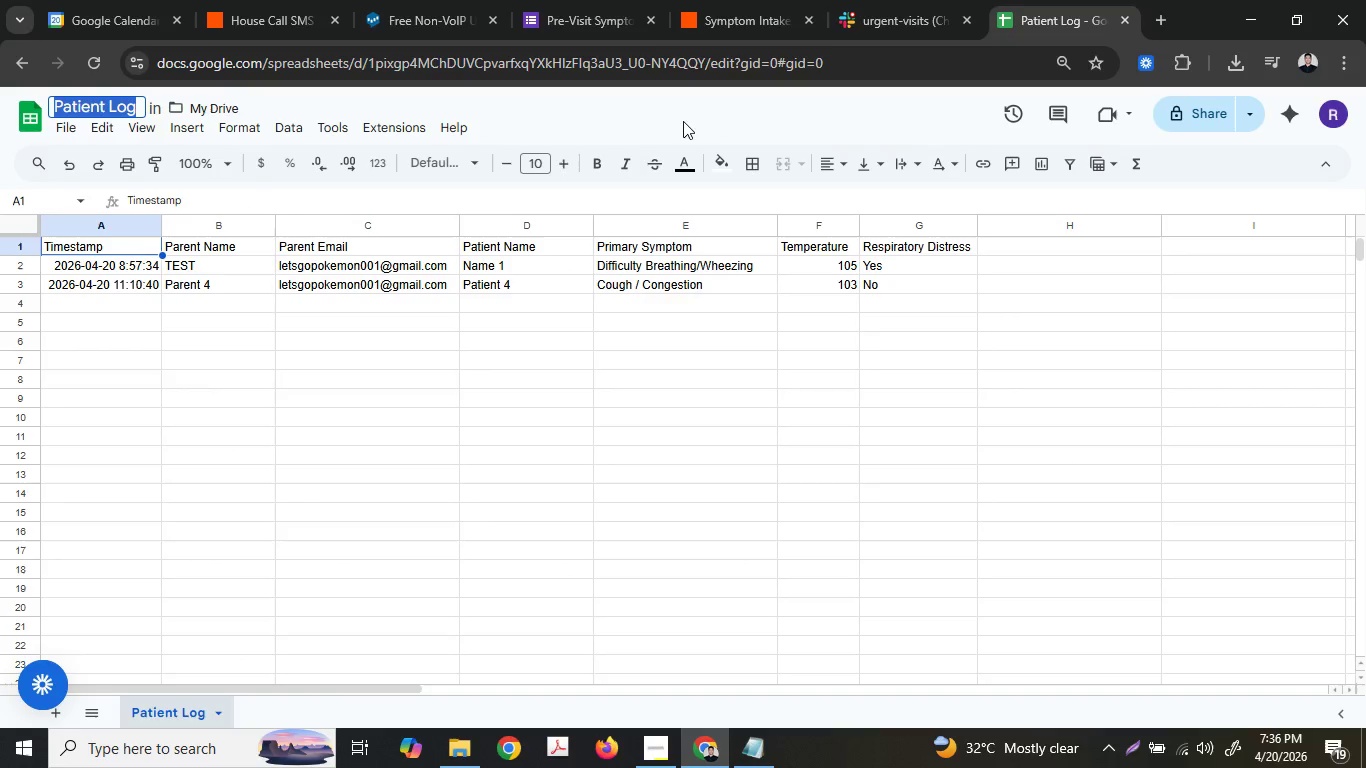 
left_click([122, 0])
 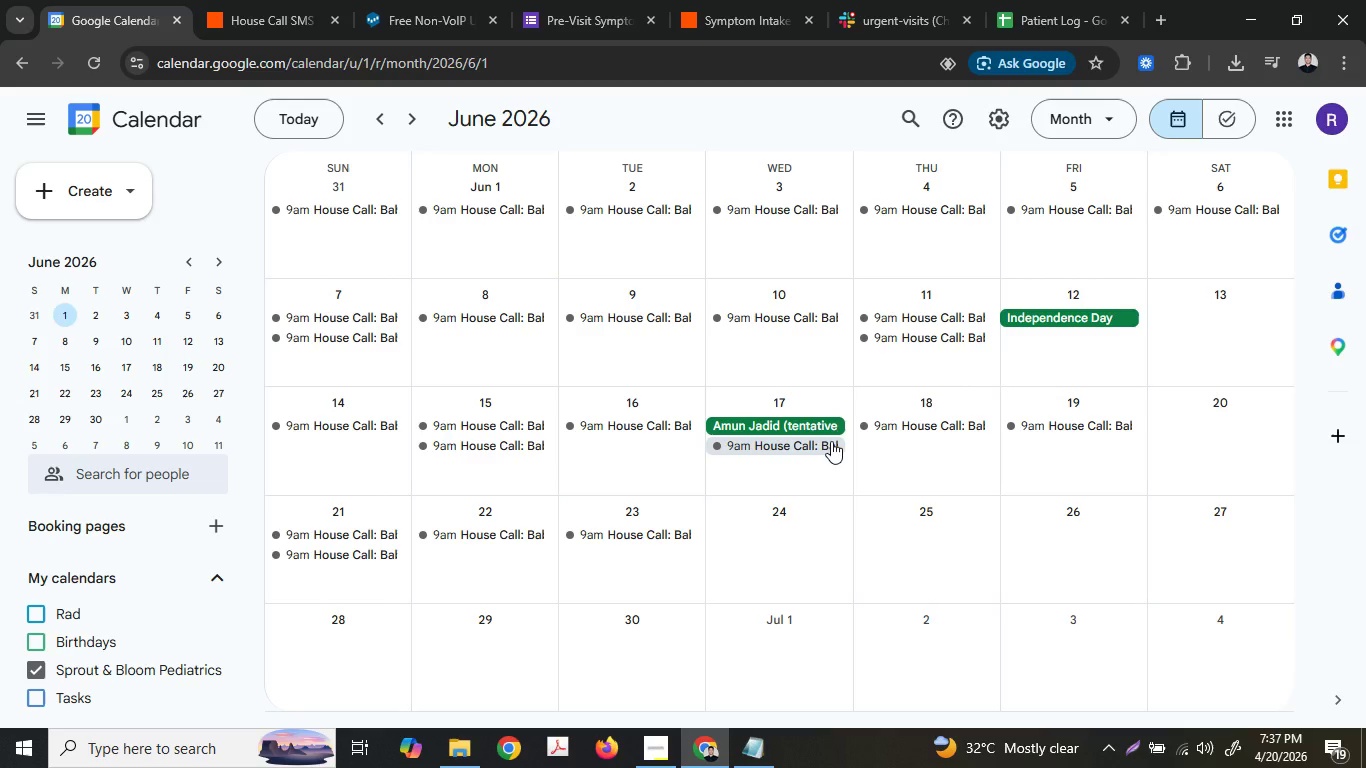 
wait(36.17)
 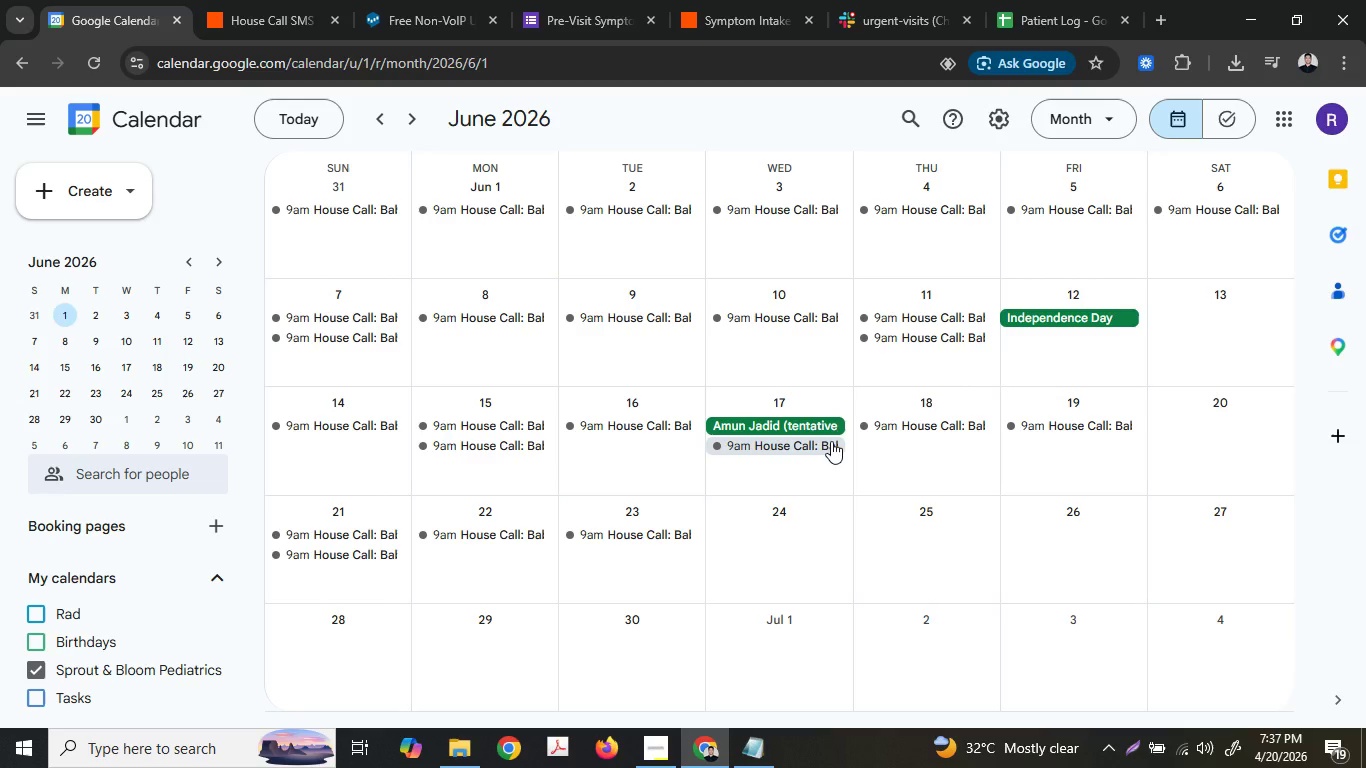 
left_click([659, 751])